 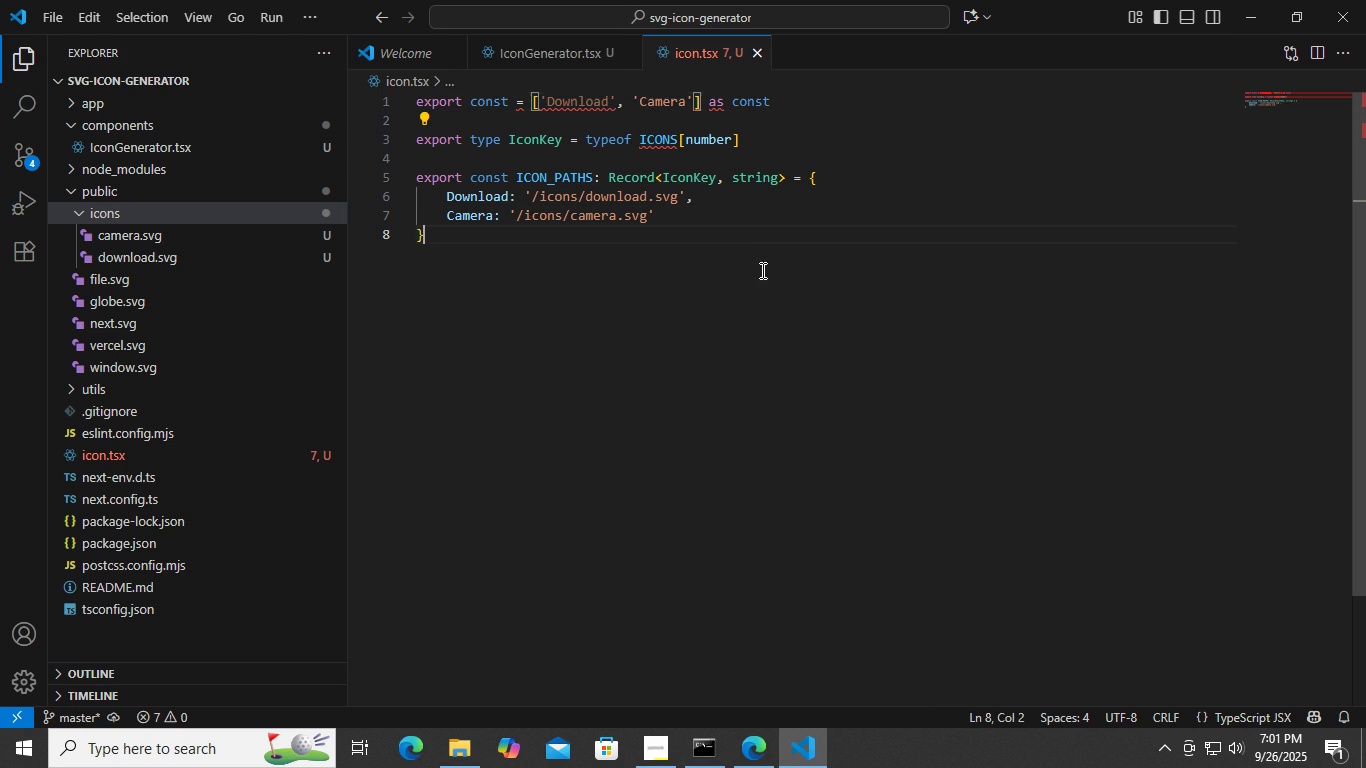 
left_click([761, 270])
 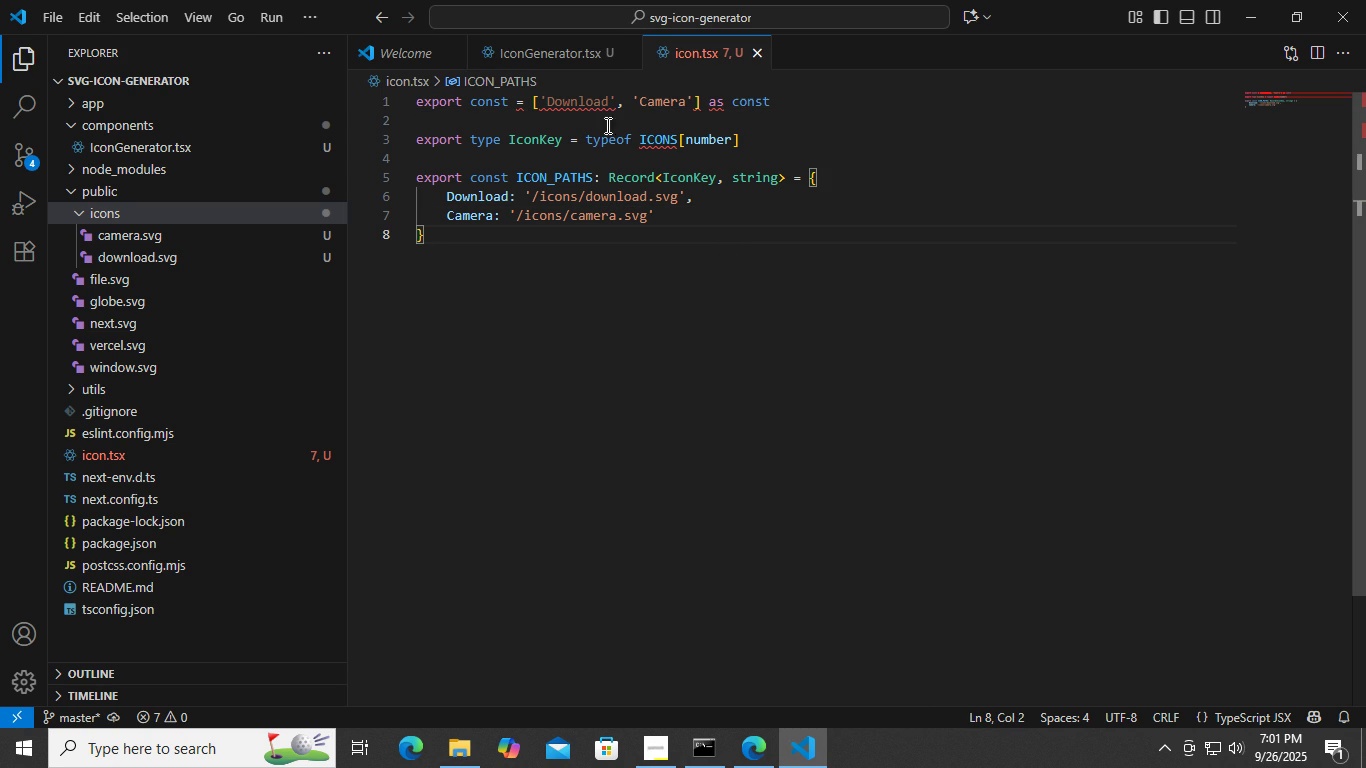 
mouse_move([564, 116])
 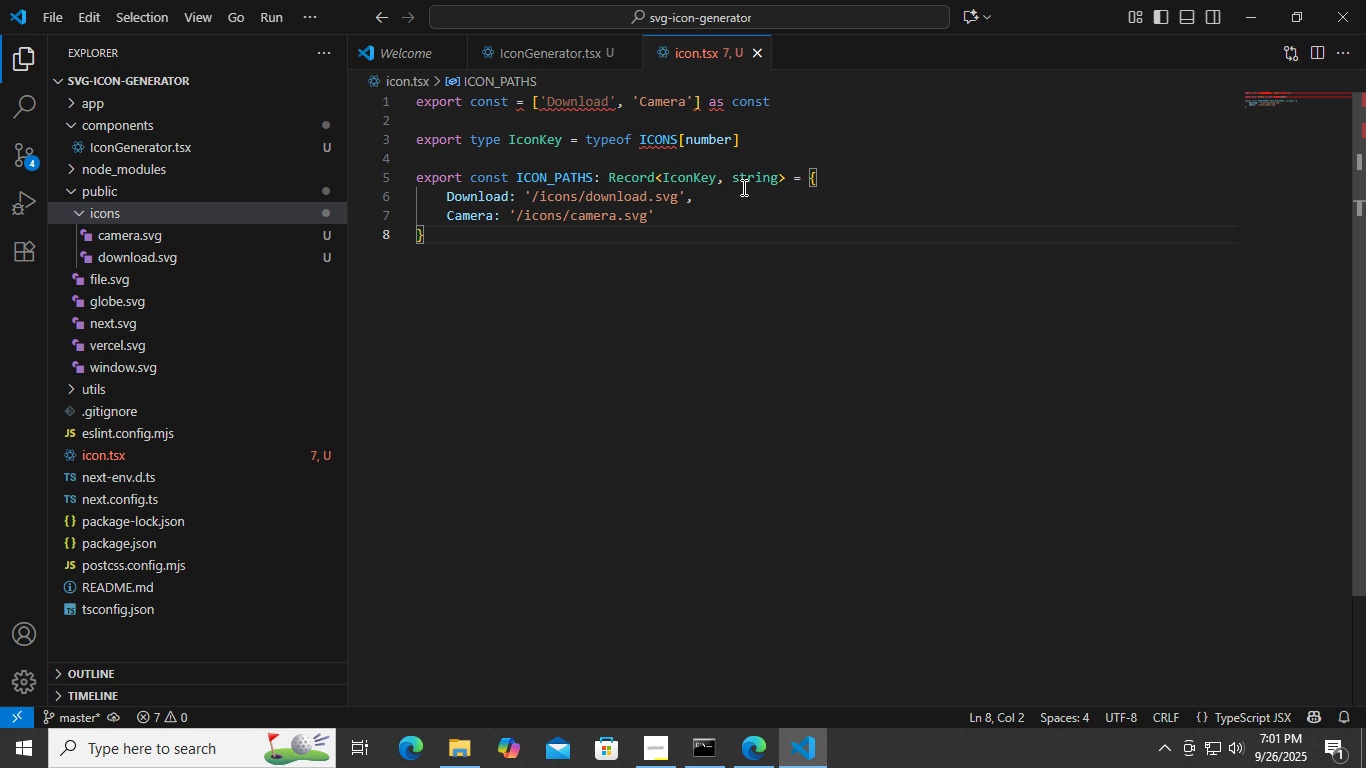 
wait(11.99)
 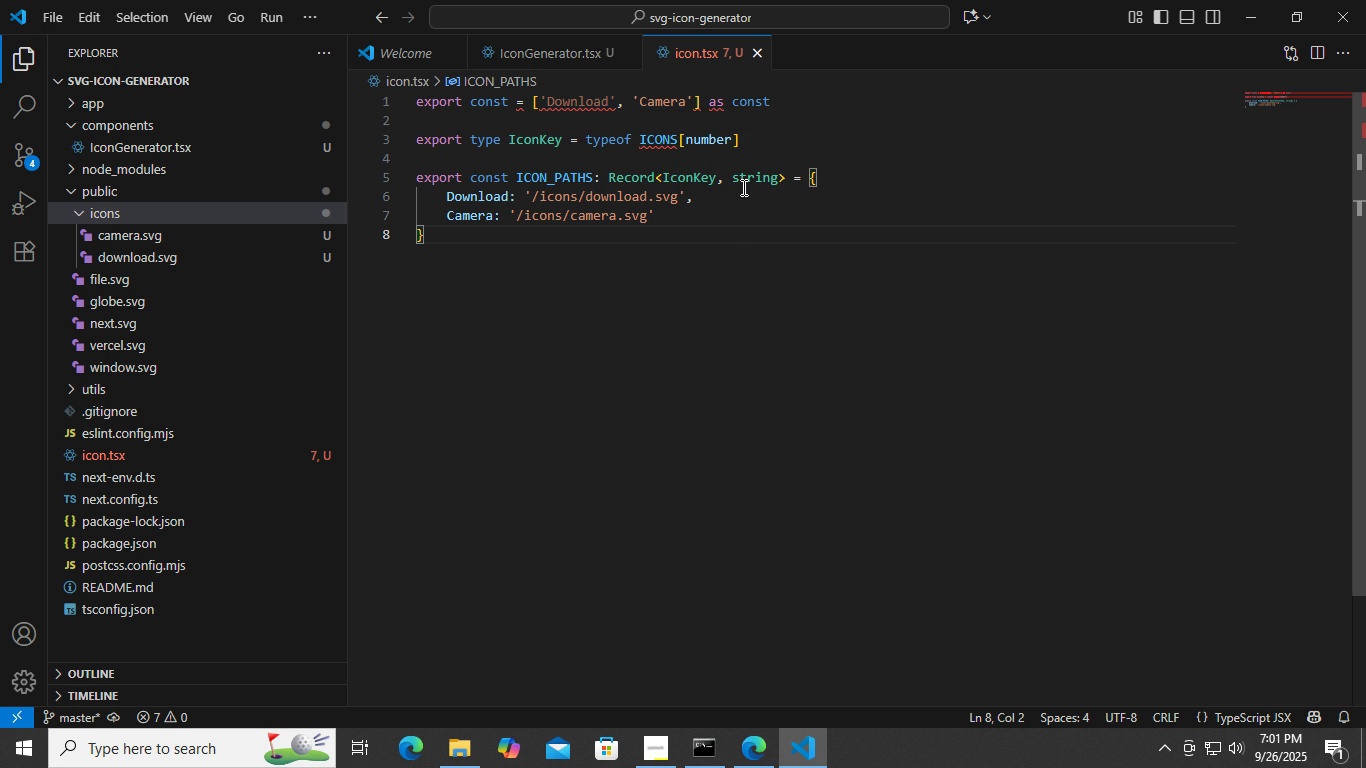 
left_click([514, 98])